 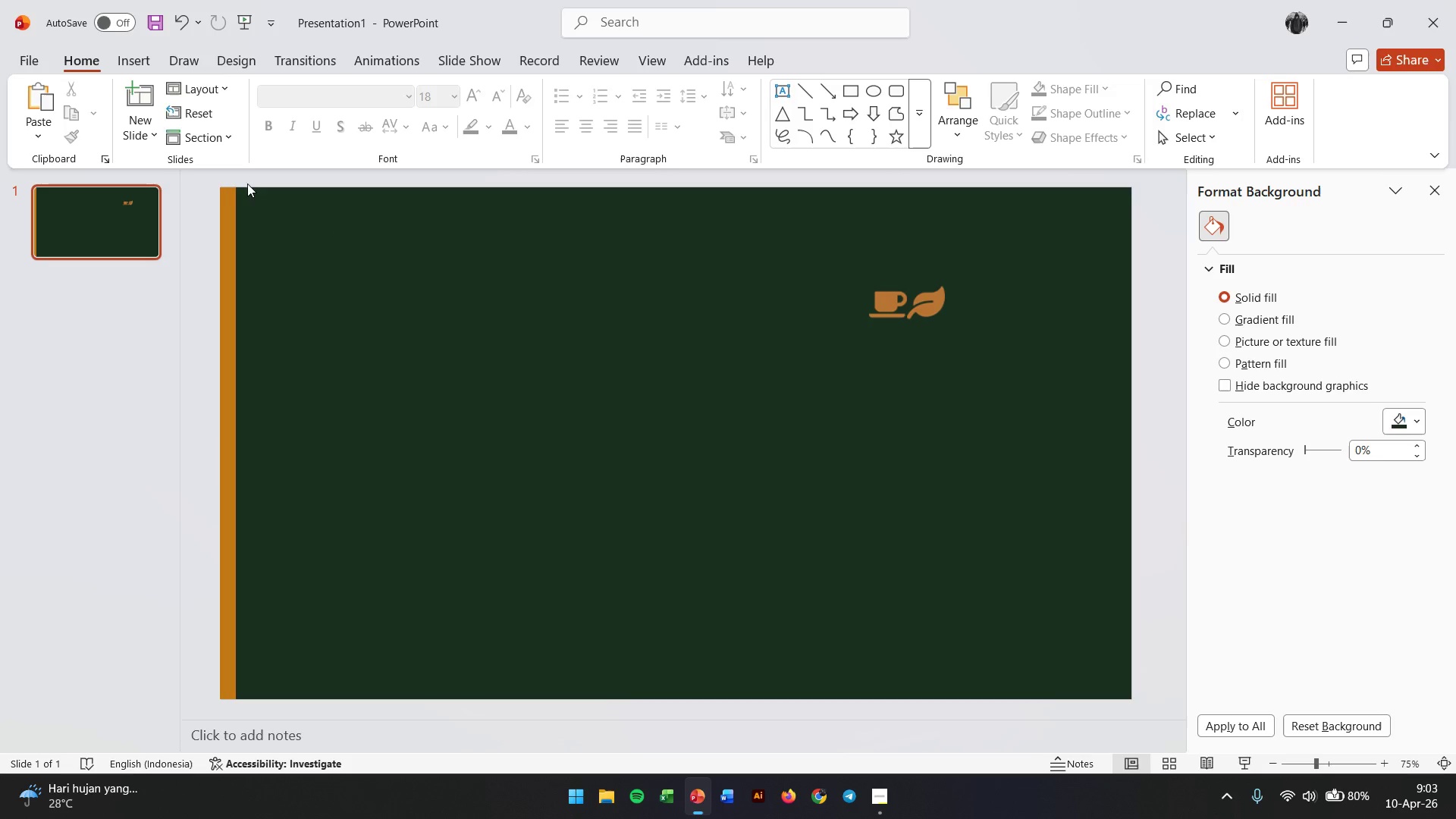 
left_click([91, 58])
 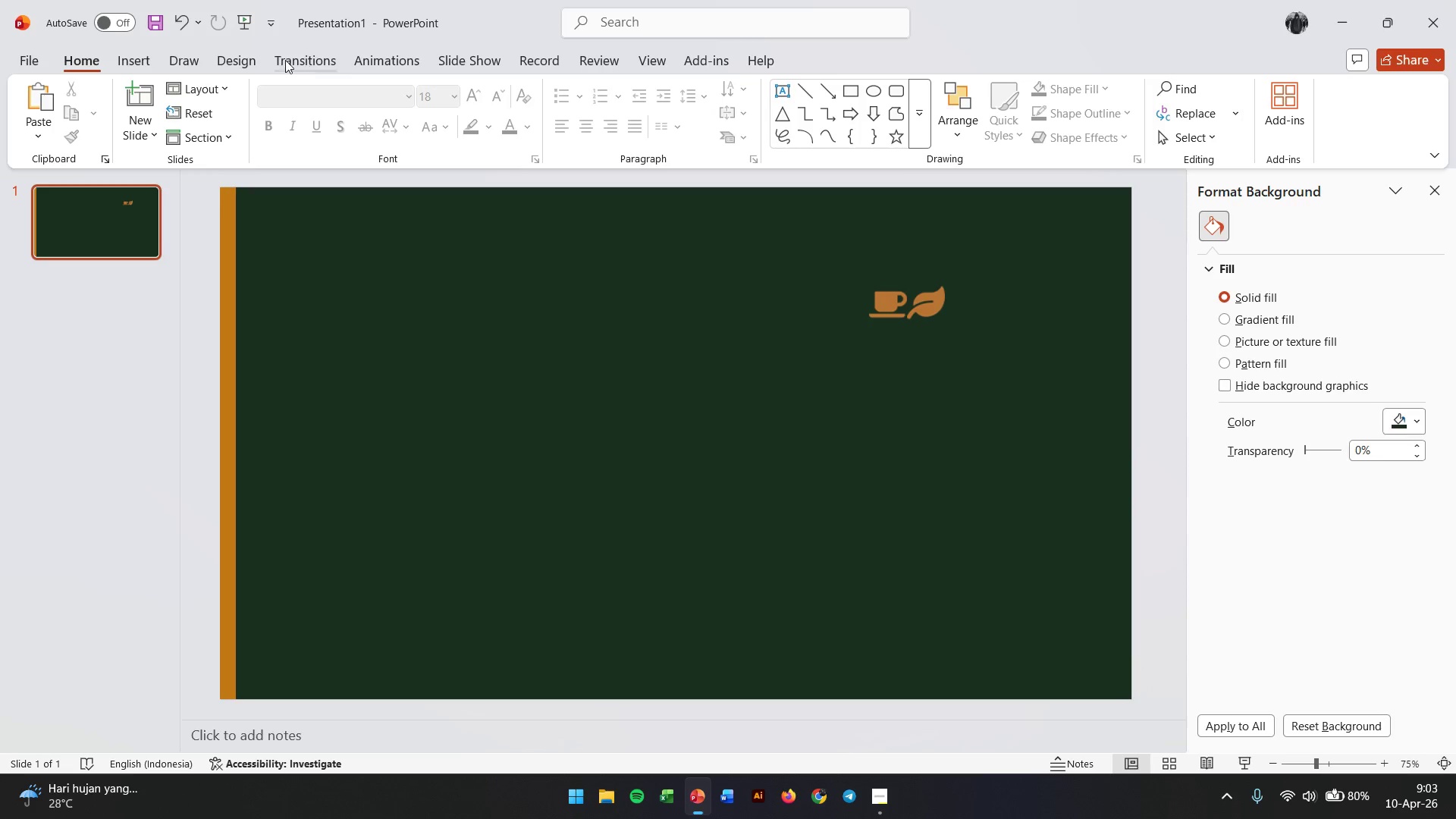 
left_click([146, 55])
 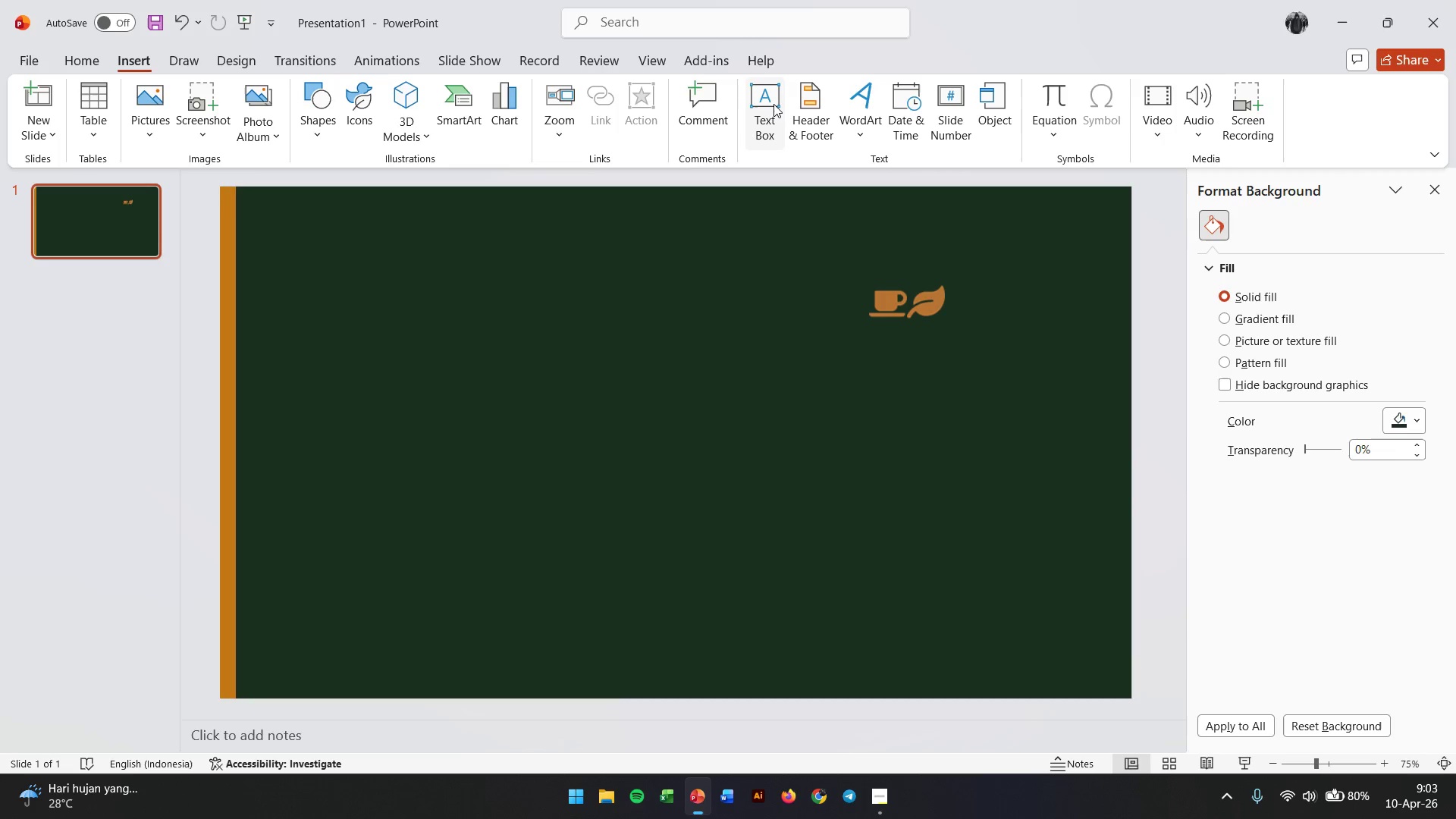 
left_click([774, 104])
 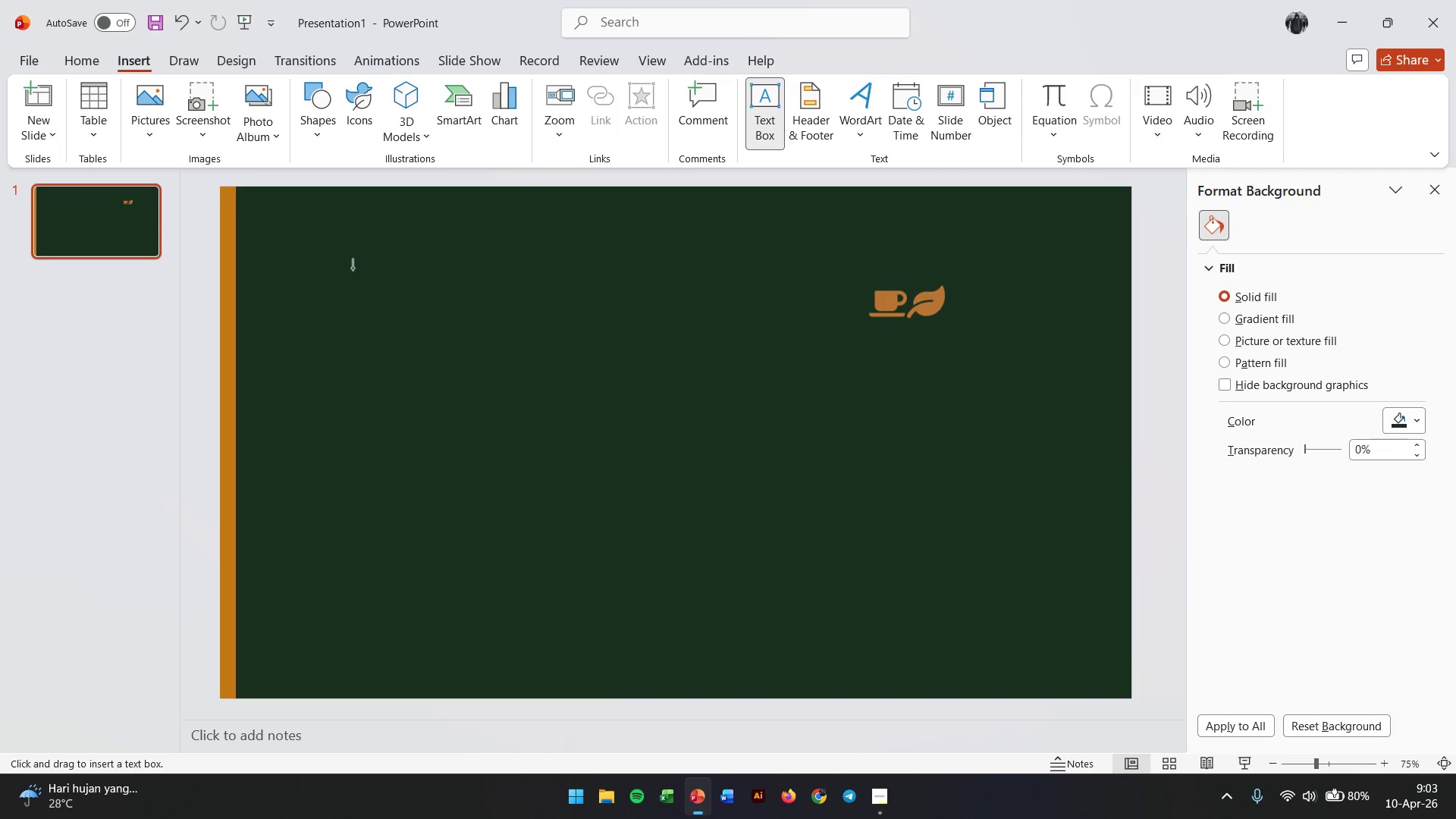 
left_click([346, 272])
 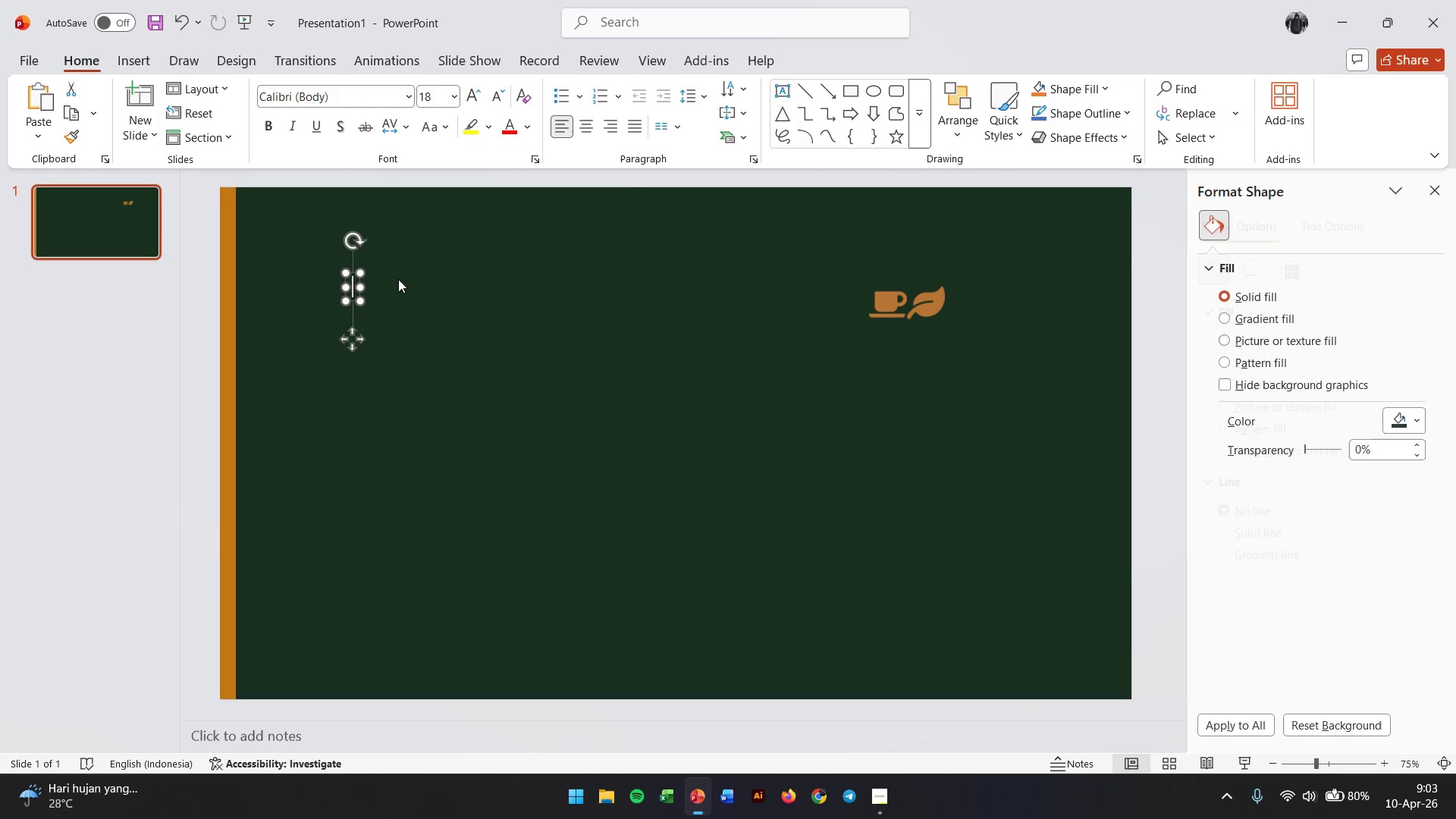 
key(Control+V)
 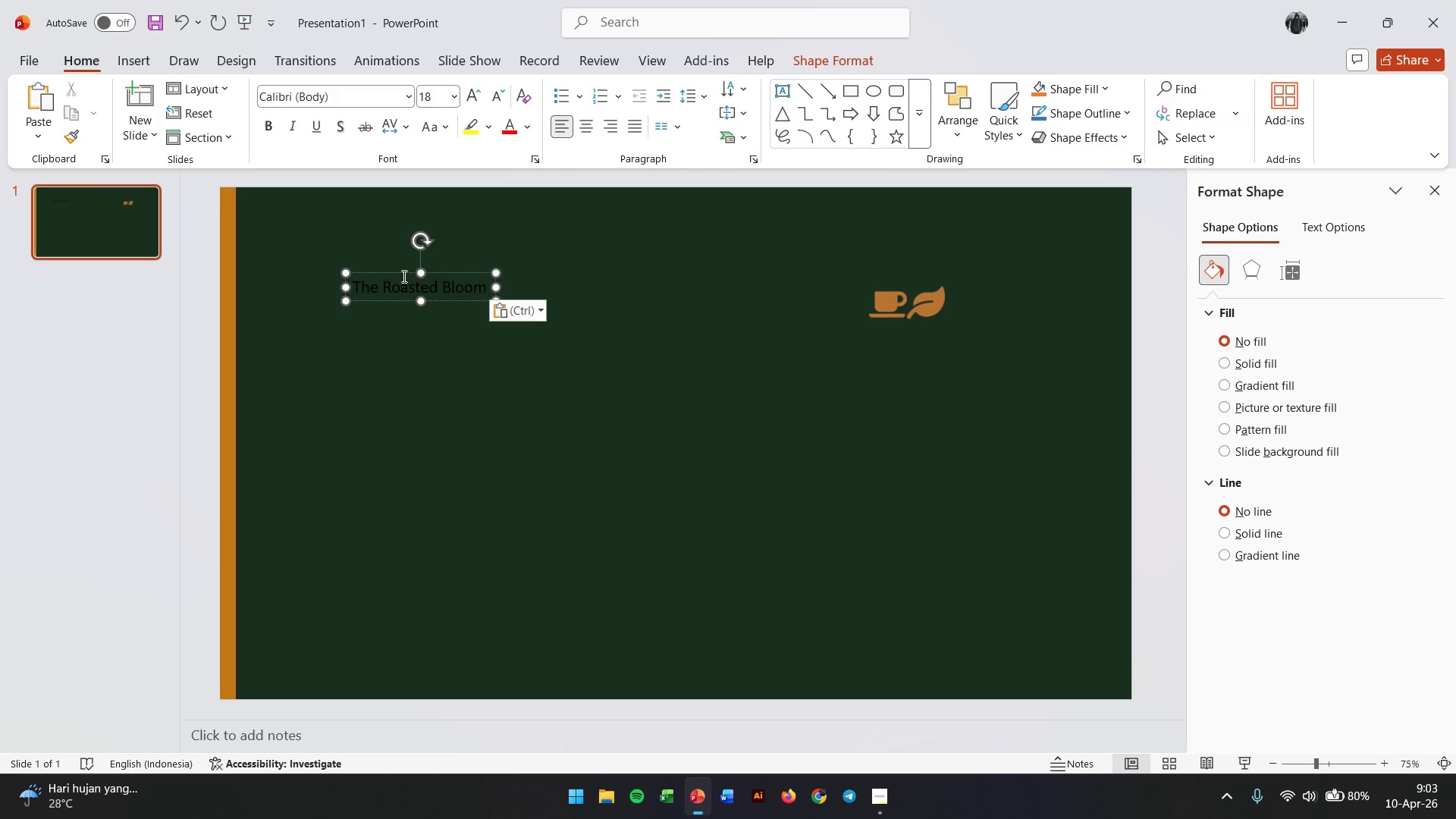 
key(Control+A)
 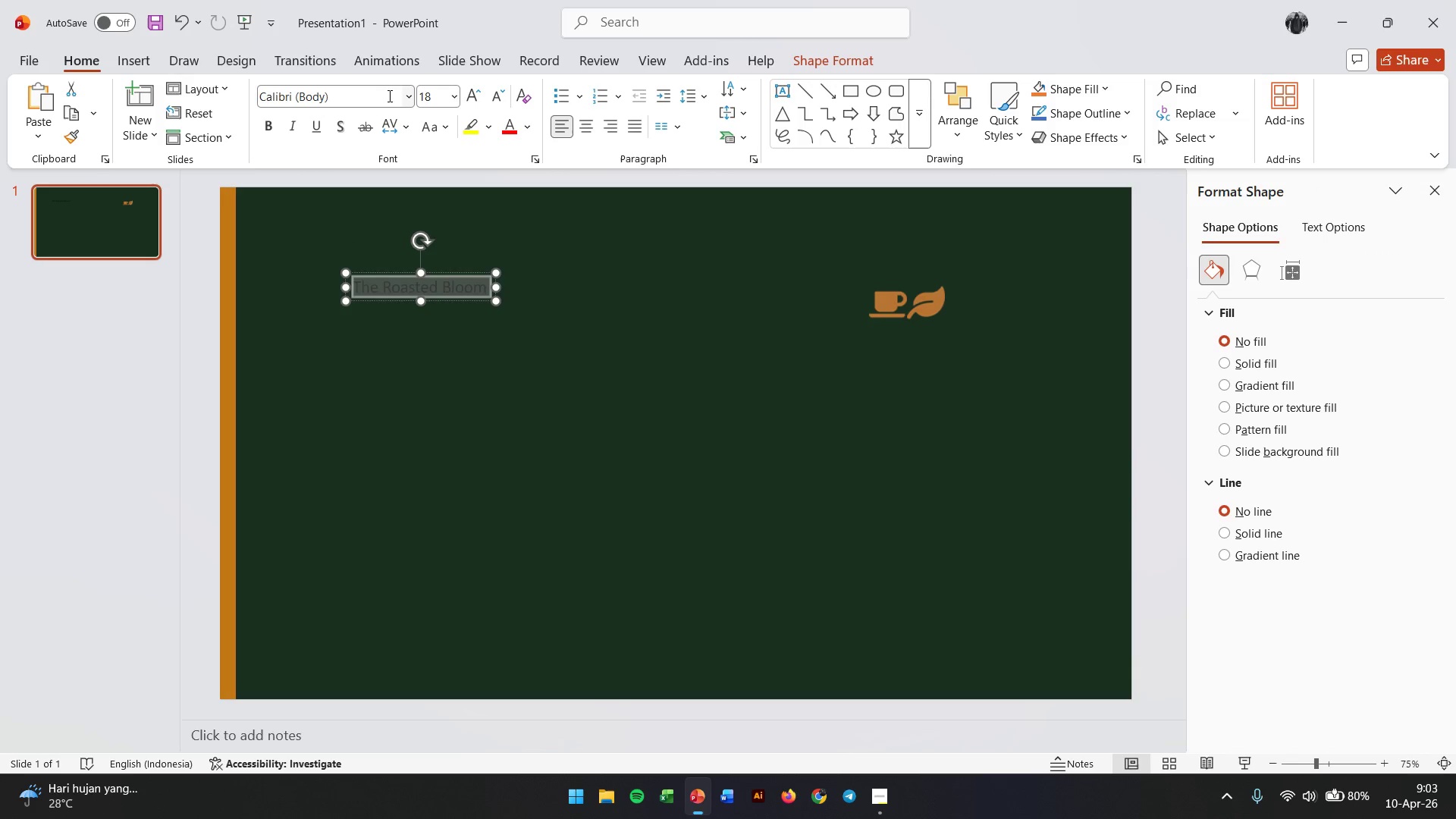 
left_click([407, 96])
 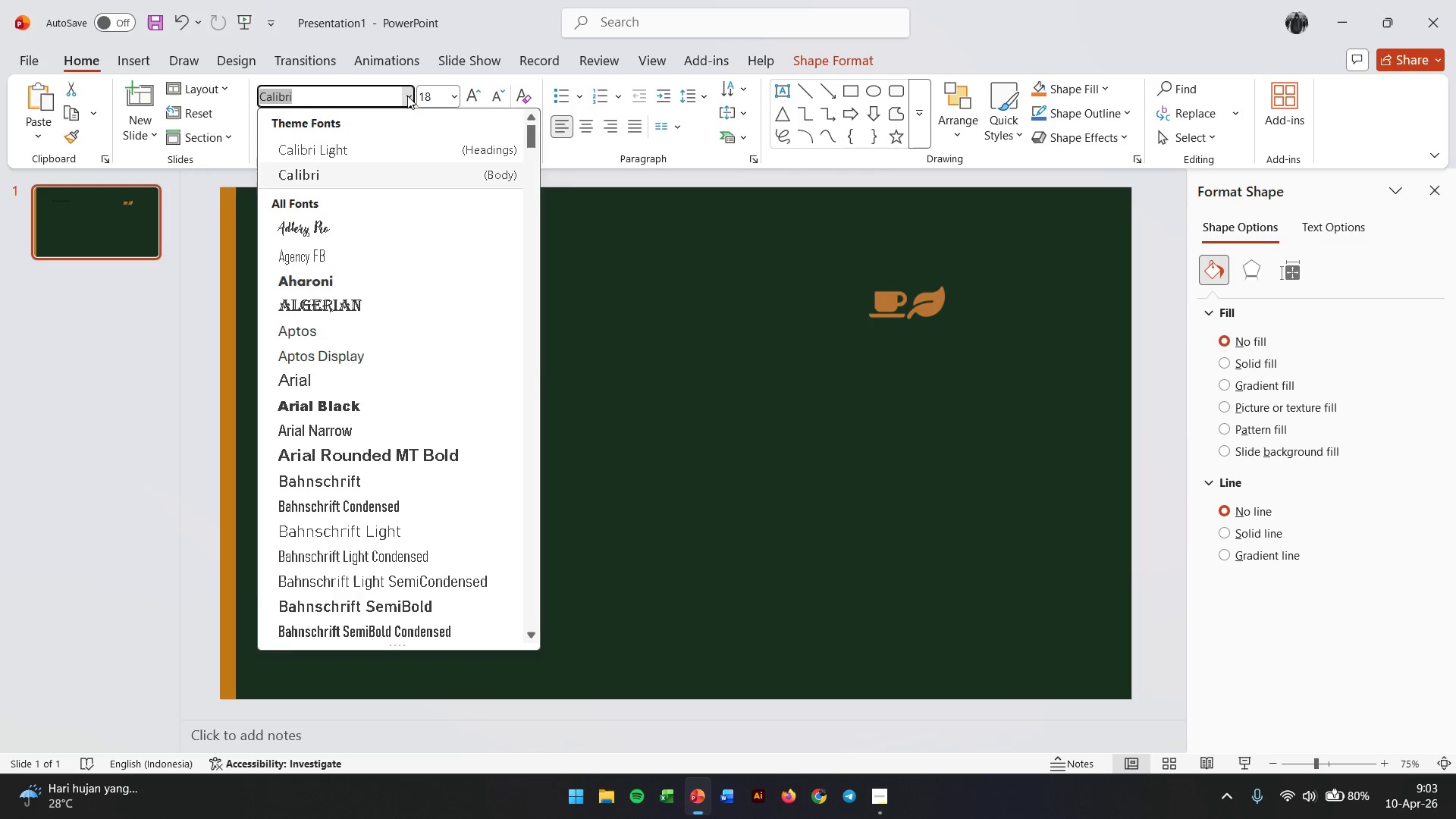 
wait(8.61)
 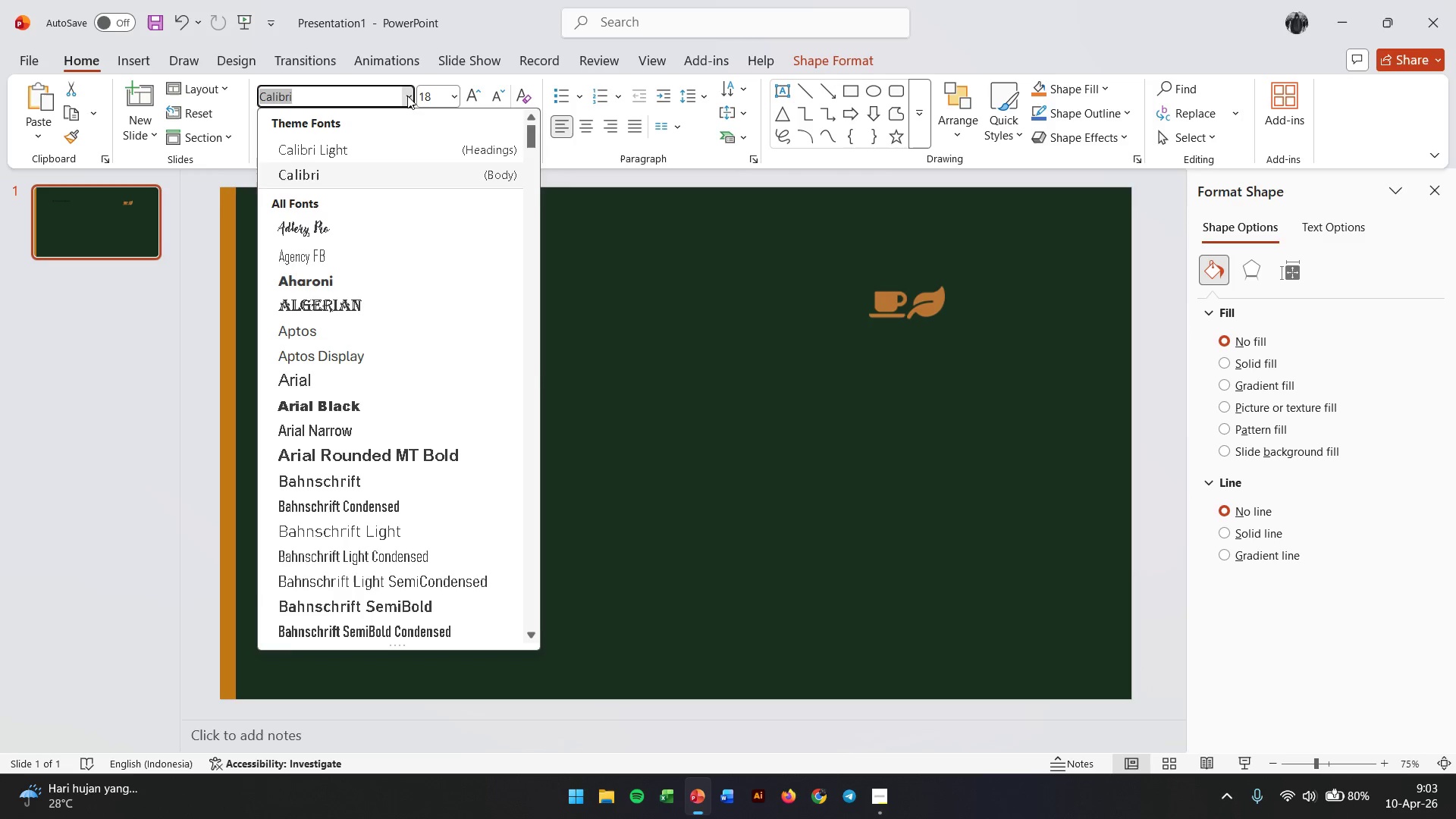 
key(Alt+AltLeft)
 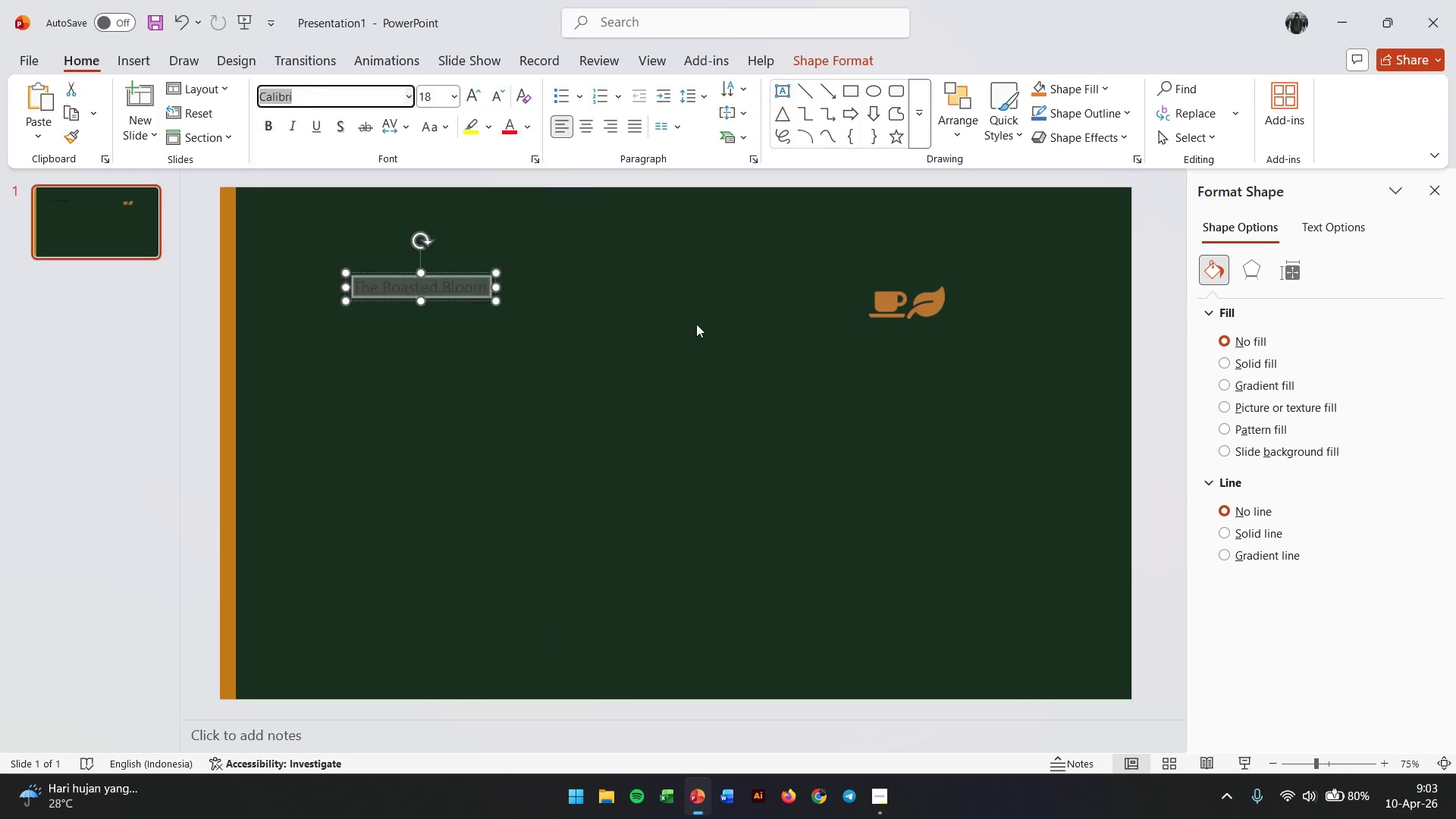 
key(Alt+Tab)